 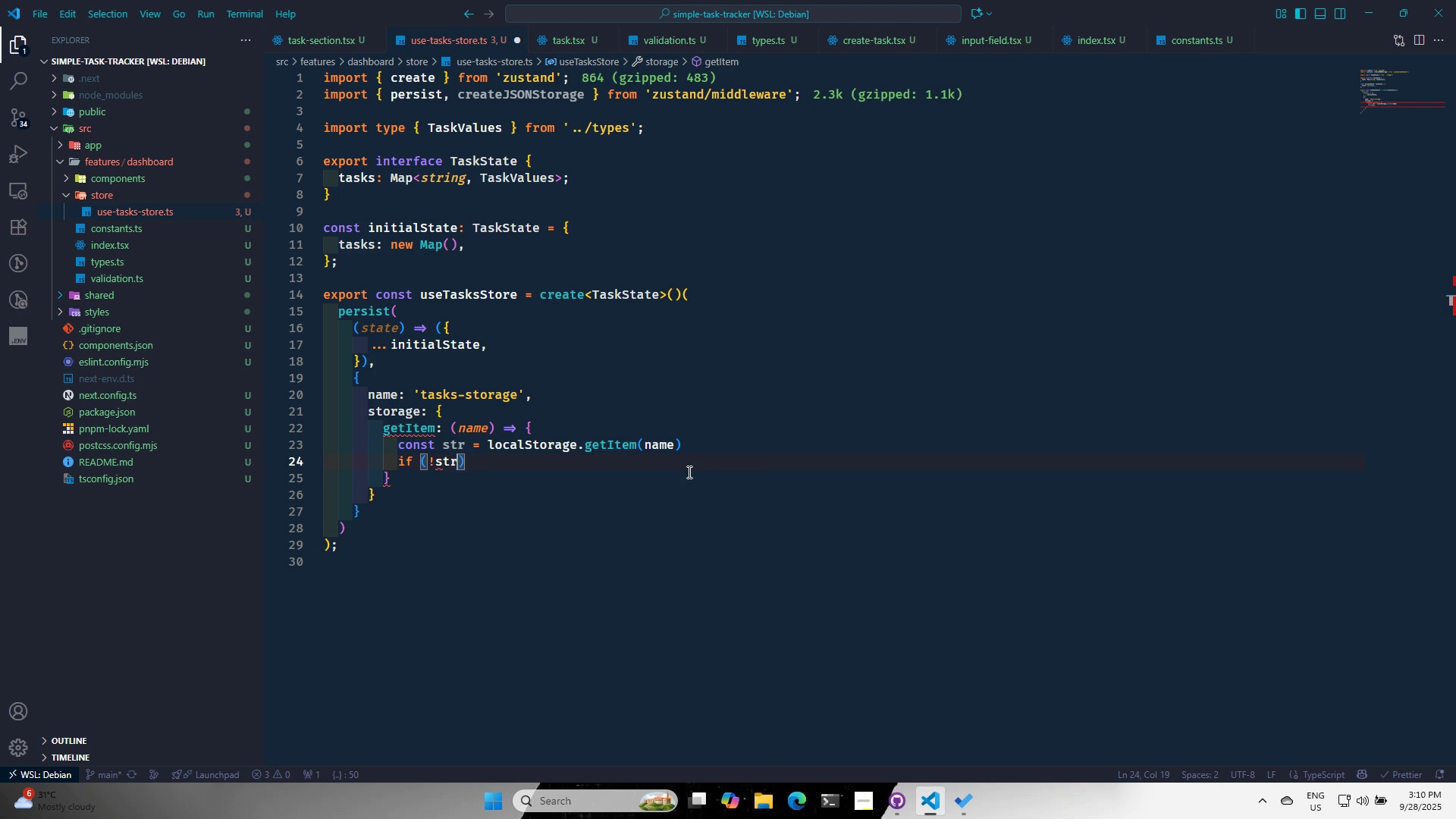 
key(ArrowRight)
 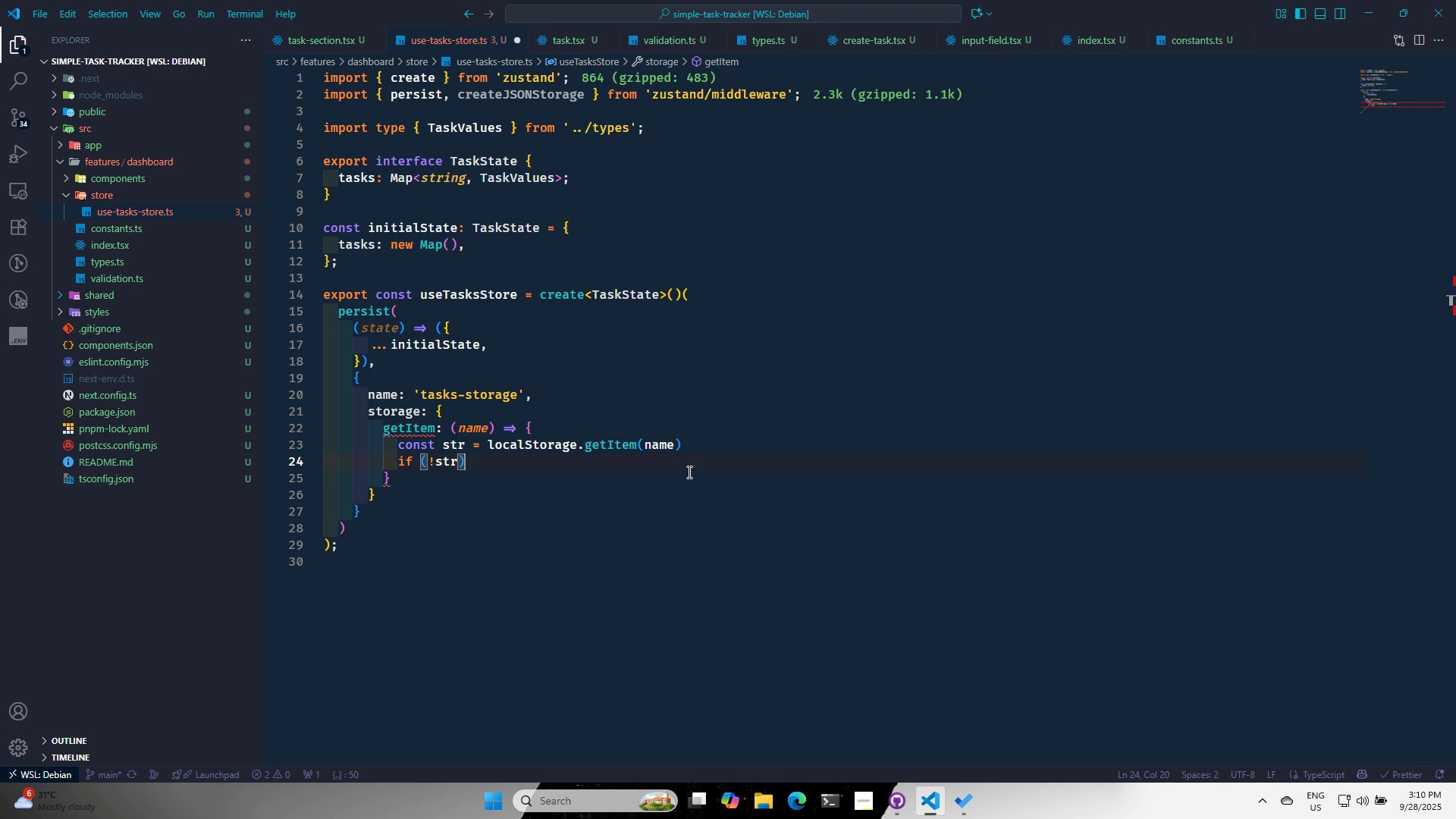 
type( ret)
 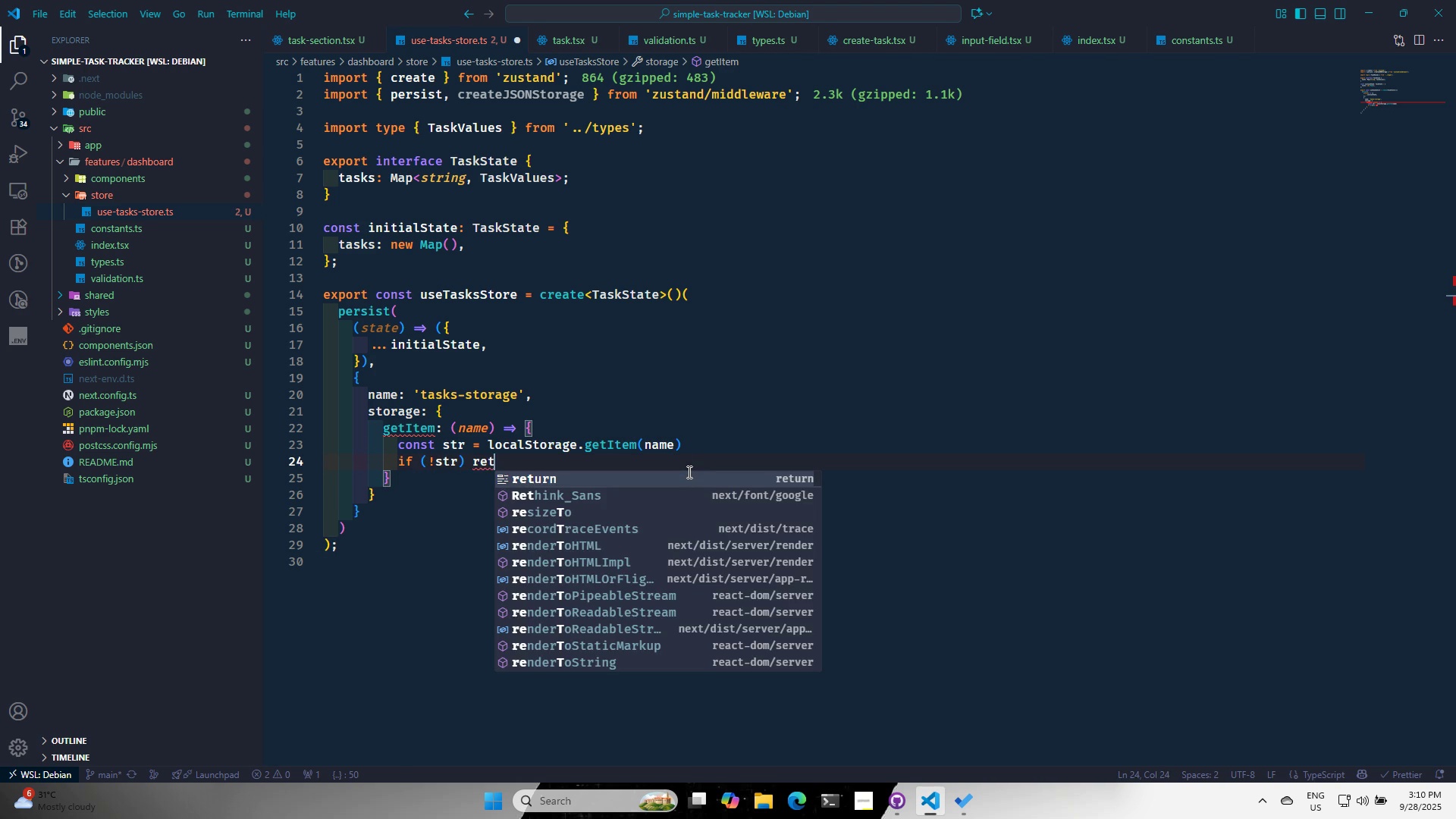 
key(Enter)
 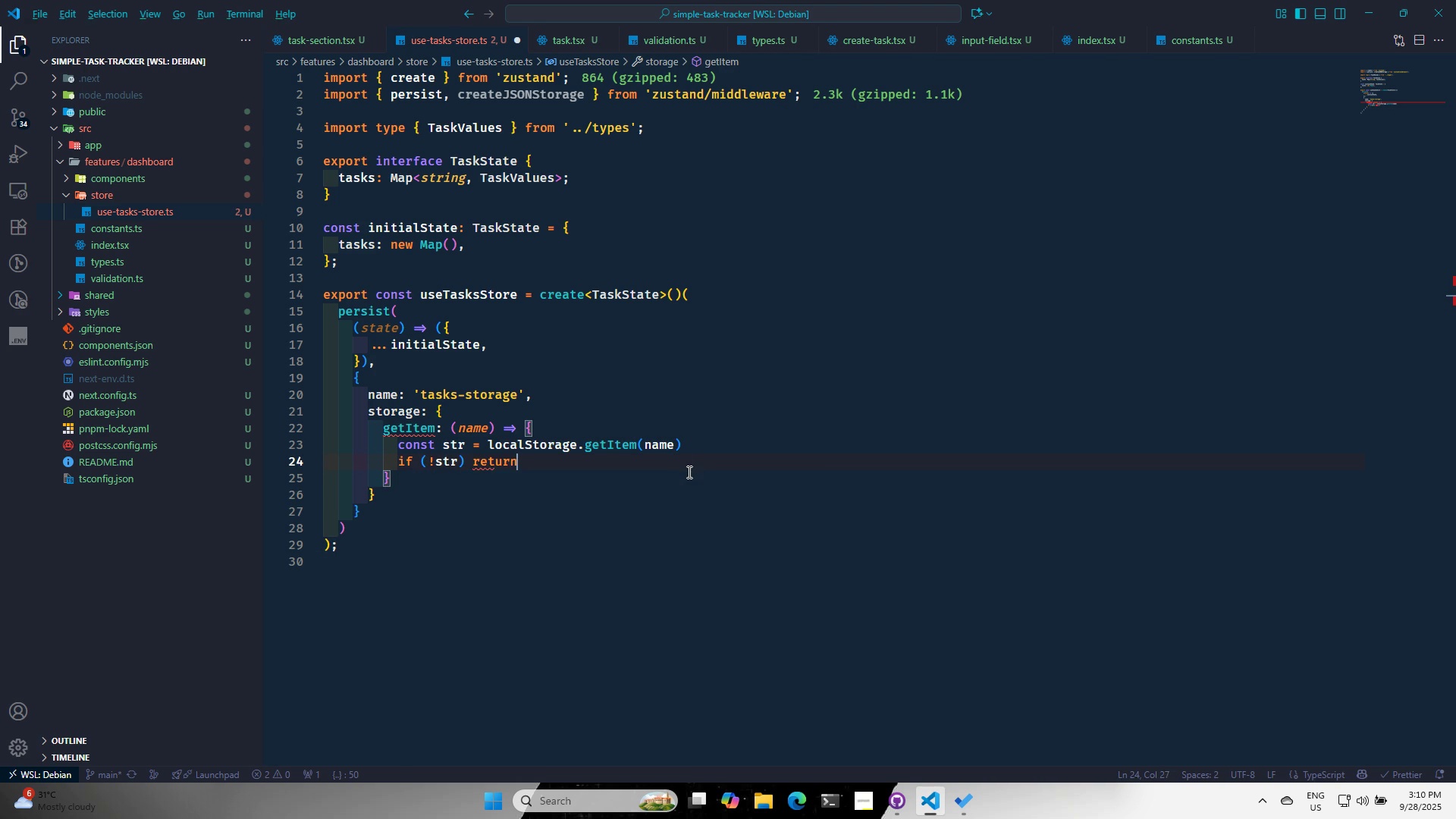 
key(Alt+AltLeft)
 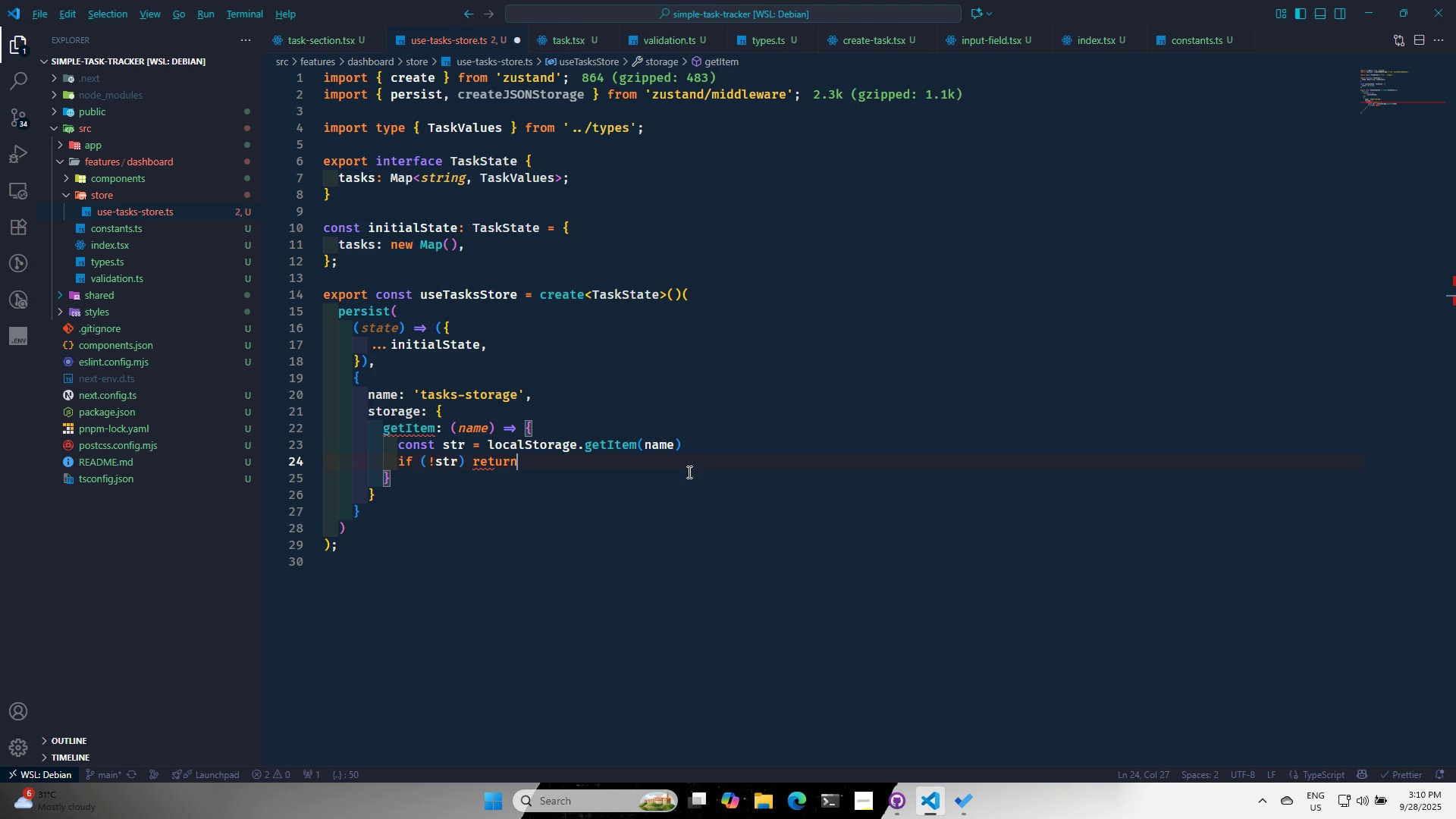 
key(Alt+Tab)
 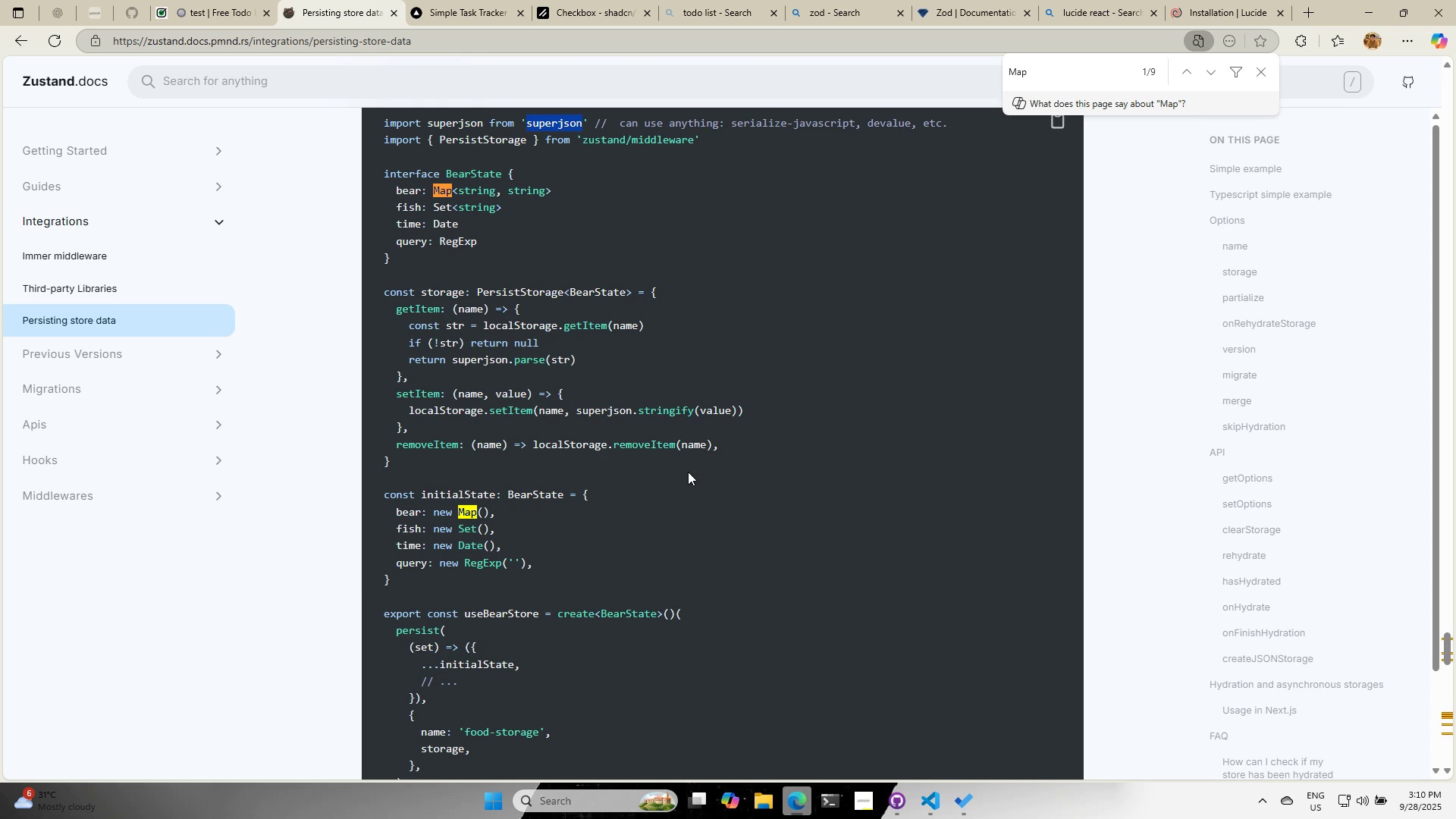 
key(Alt+AltLeft)
 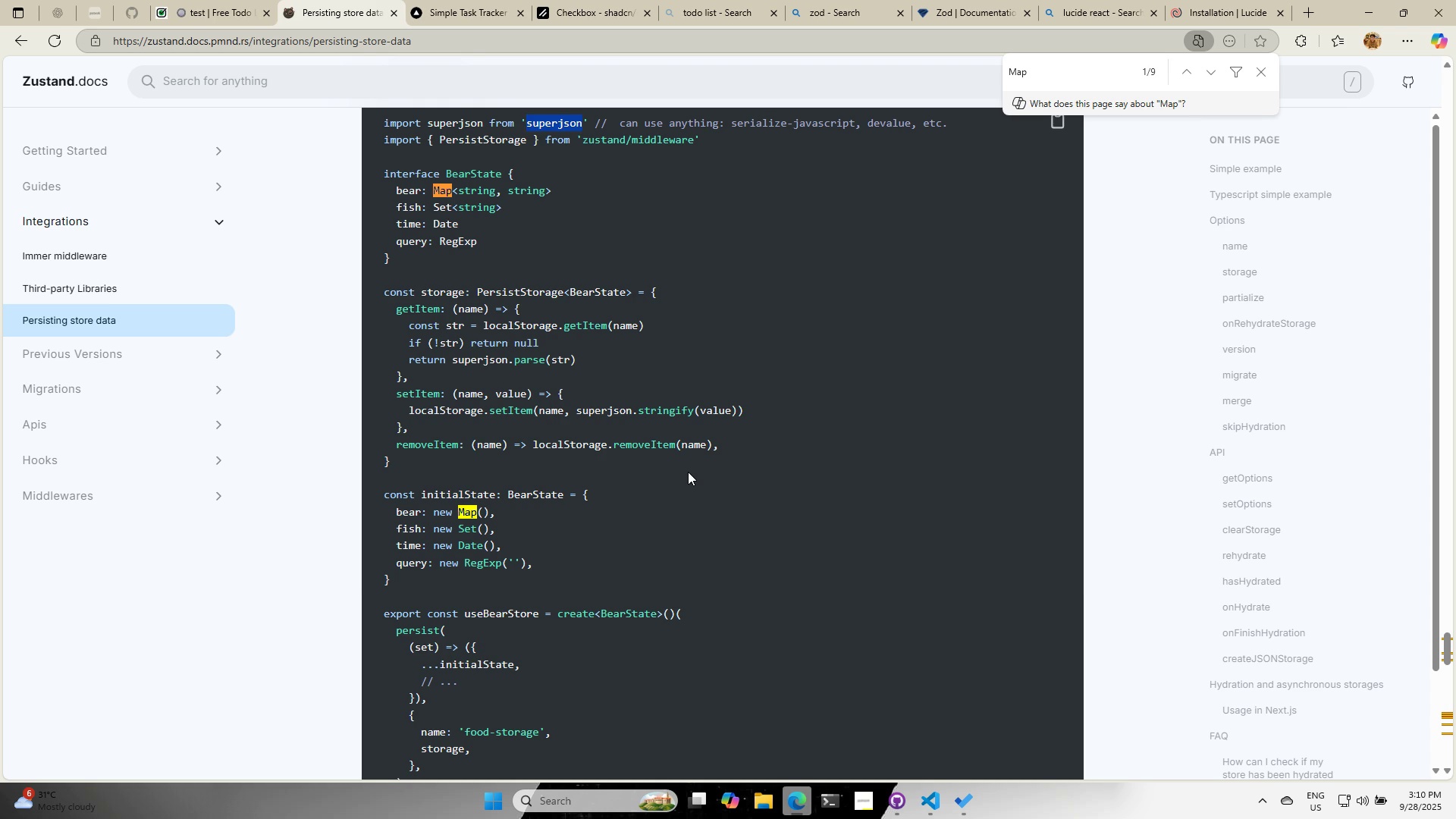 
key(Tab)
type( nu)
 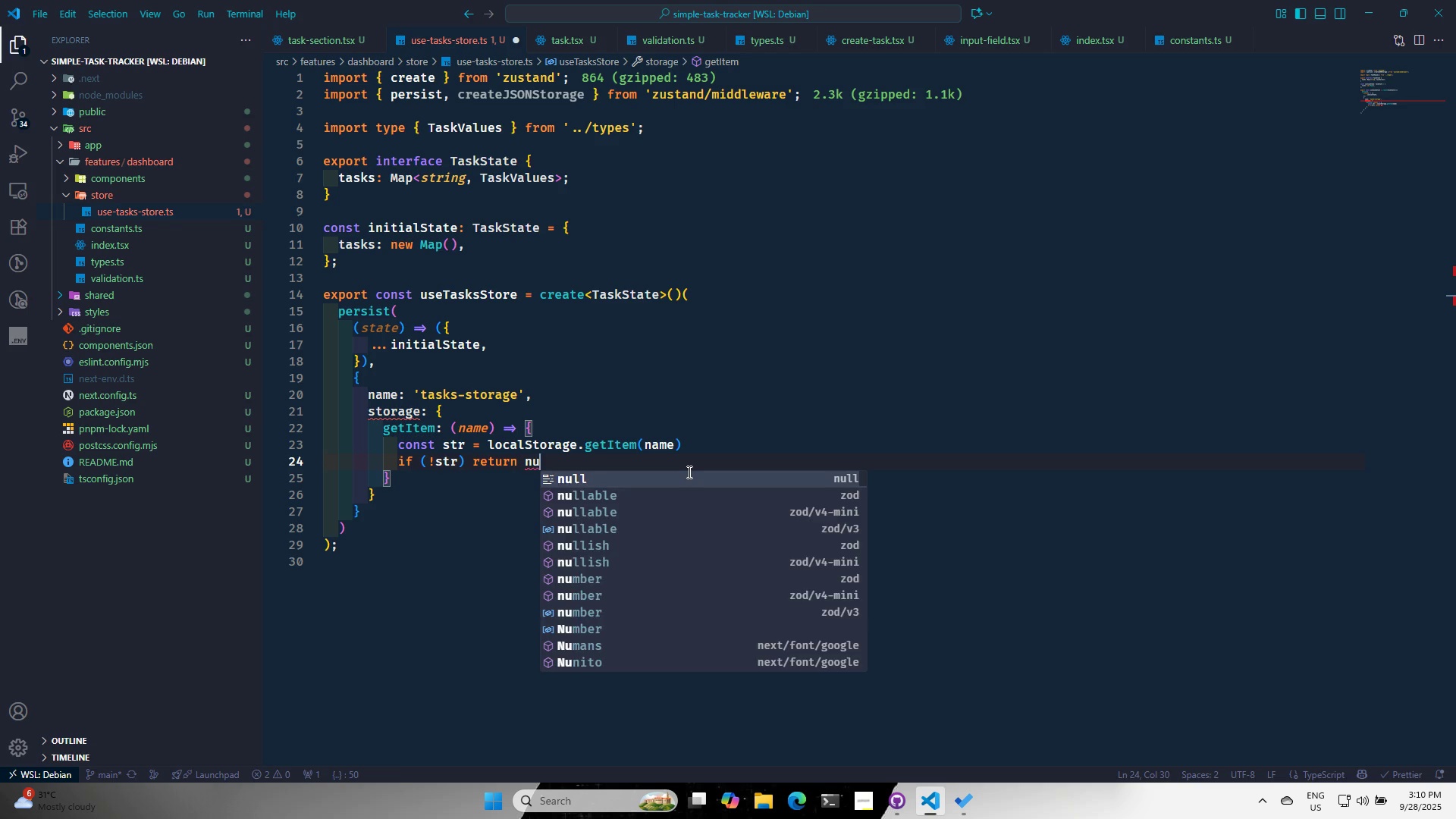 
key(Enter)
 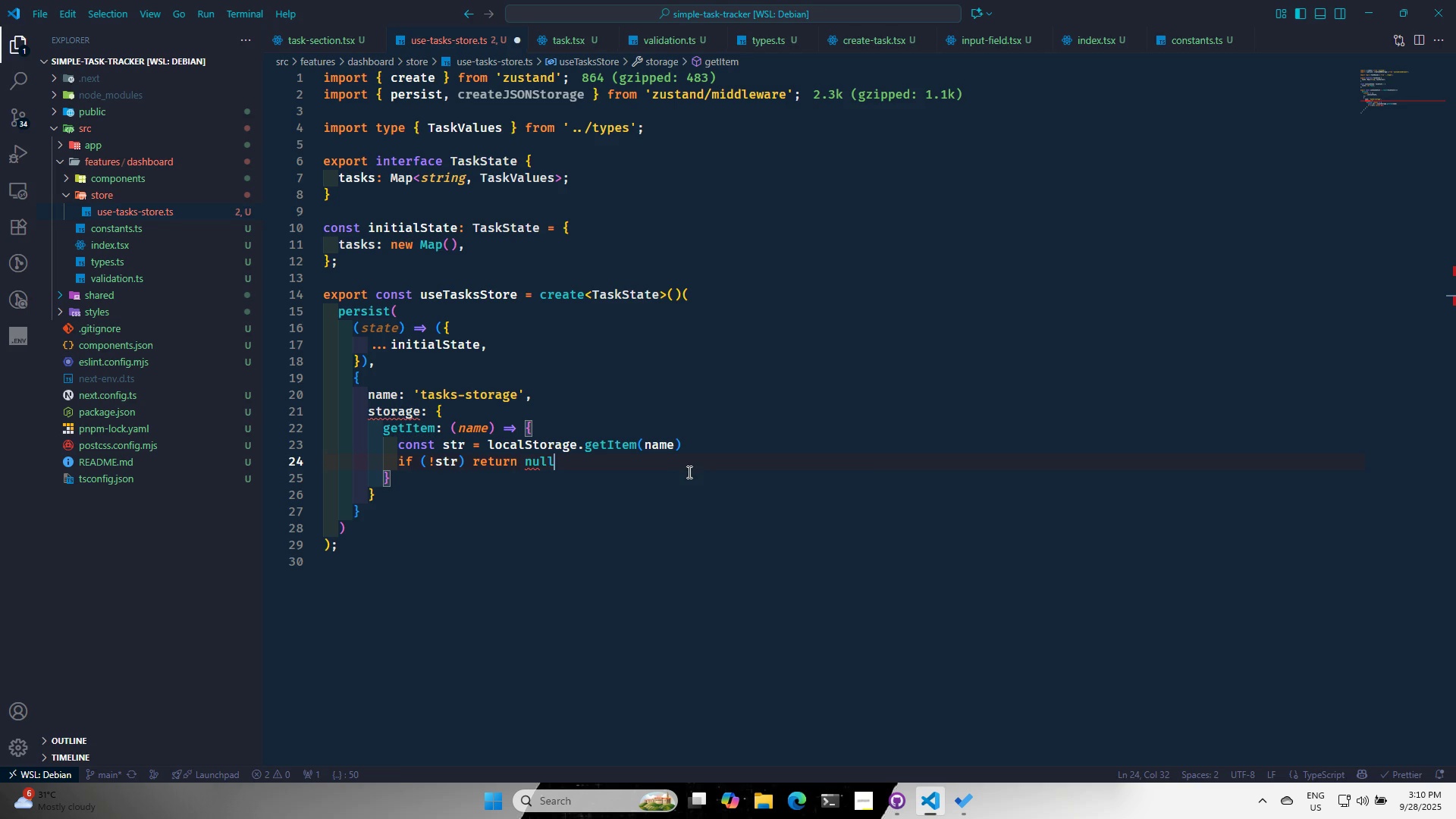 
key(Alt+AltLeft)
 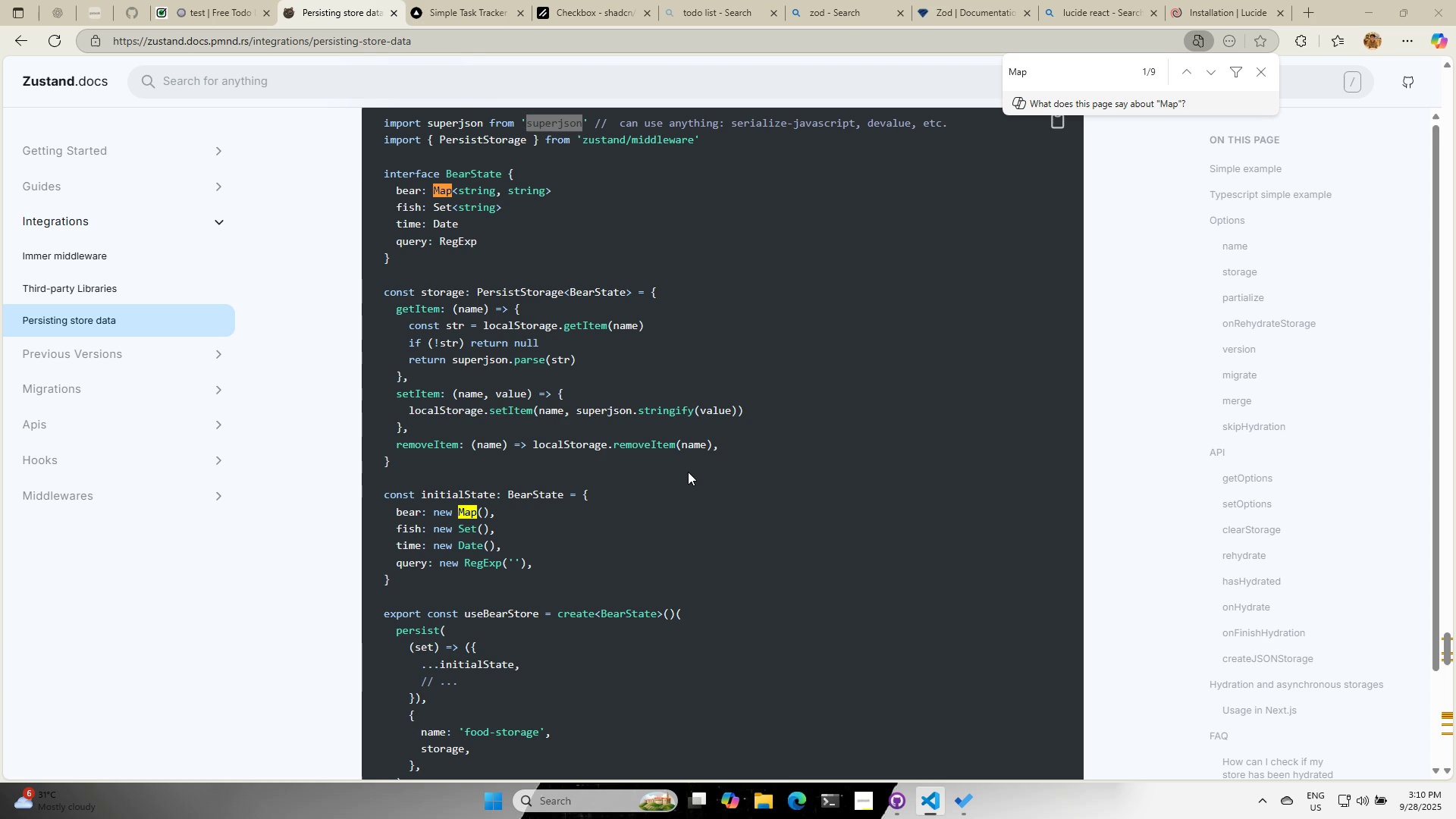 
key(Alt+Tab)
 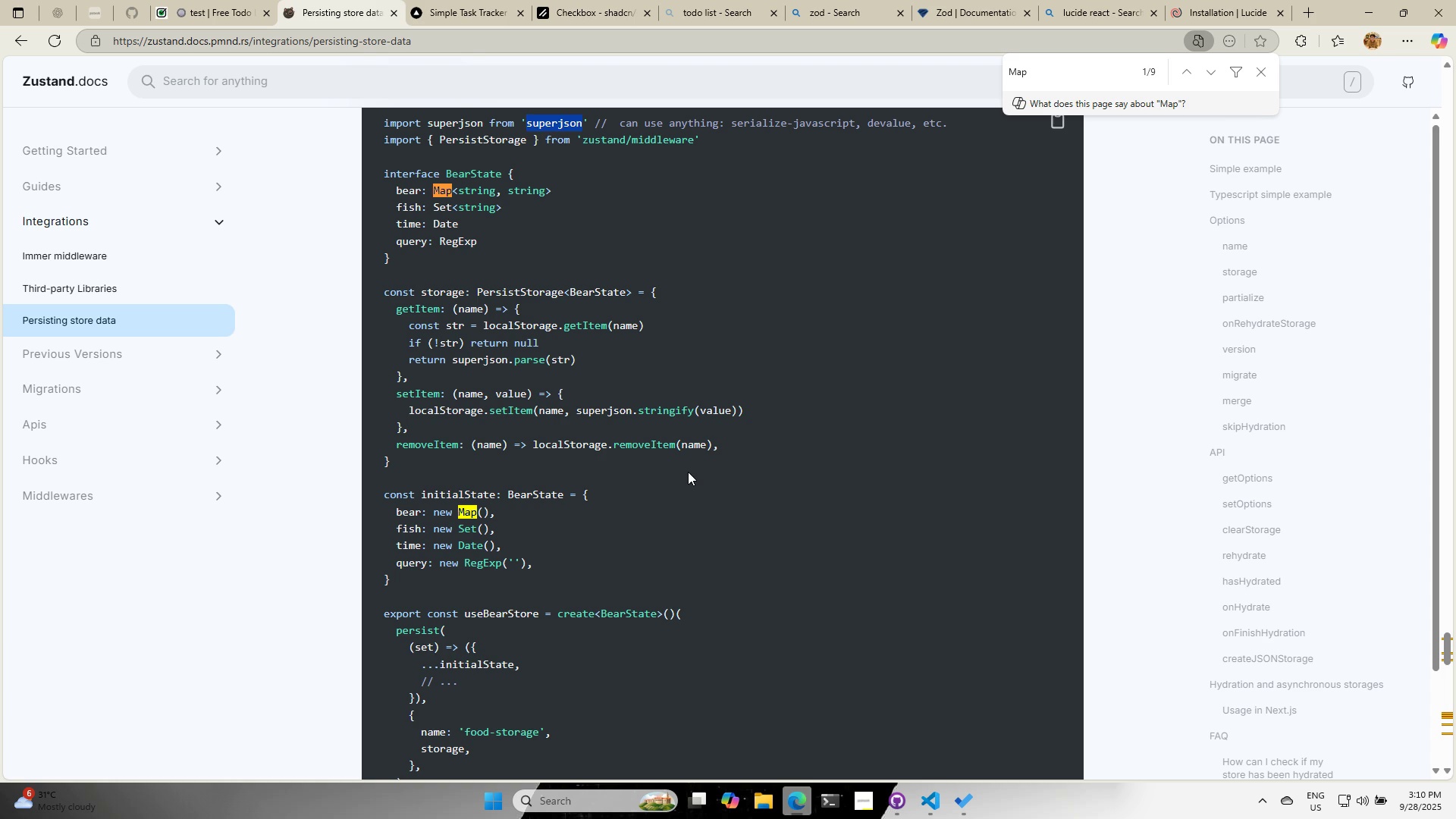 
key(Alt+AltLeft)
 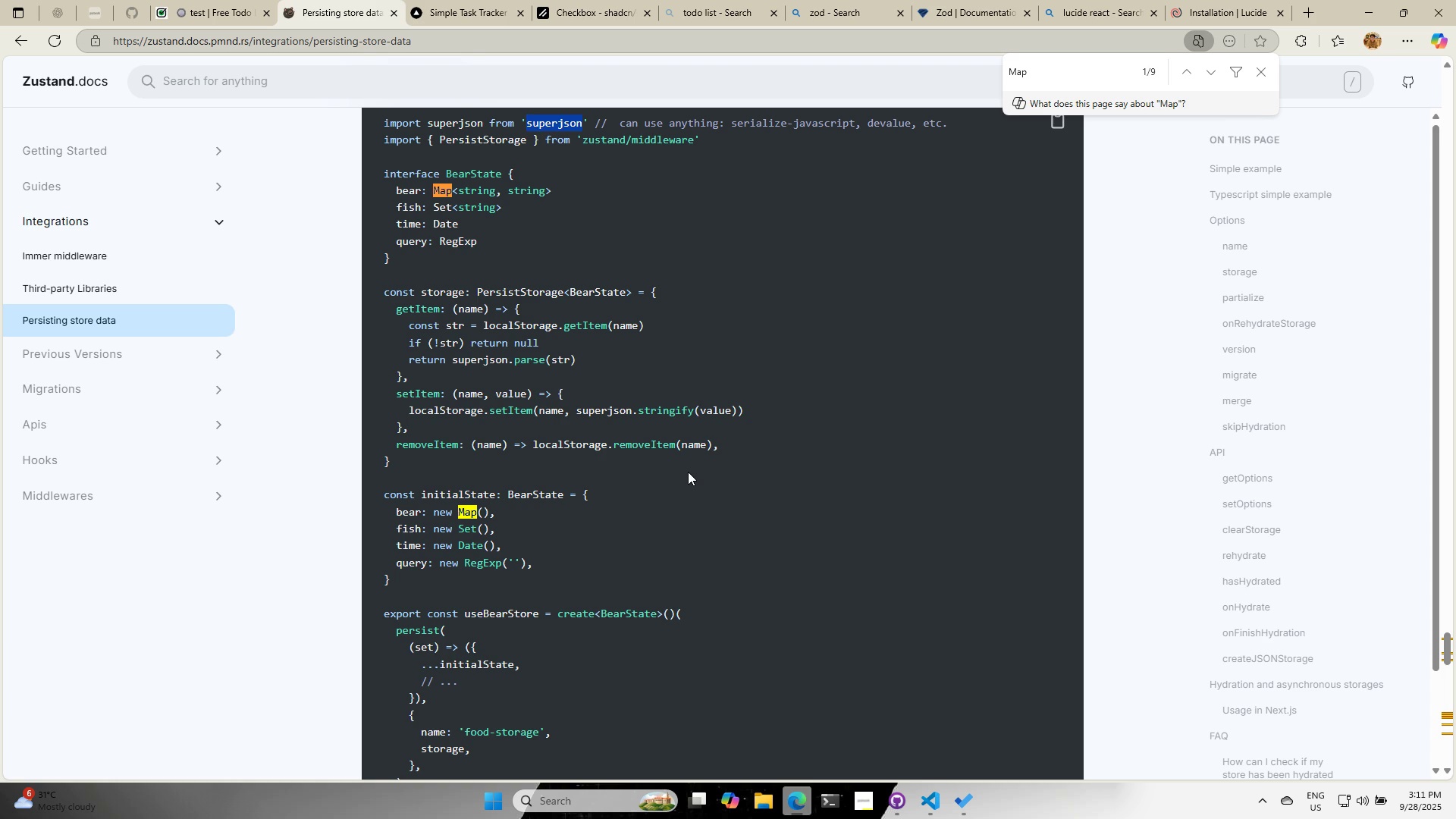 
key(Alt+Tab)
 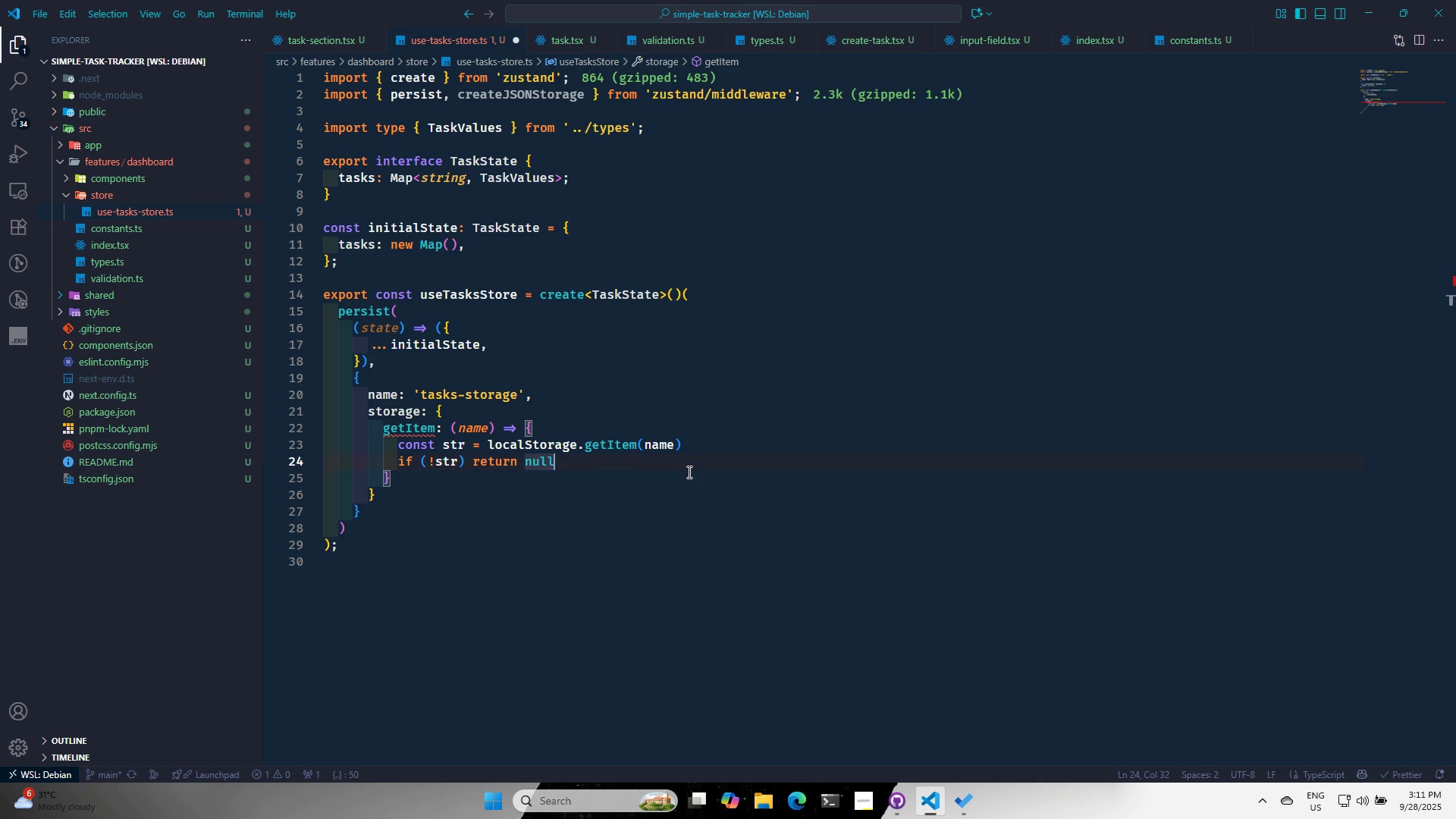 
key(Enter)
 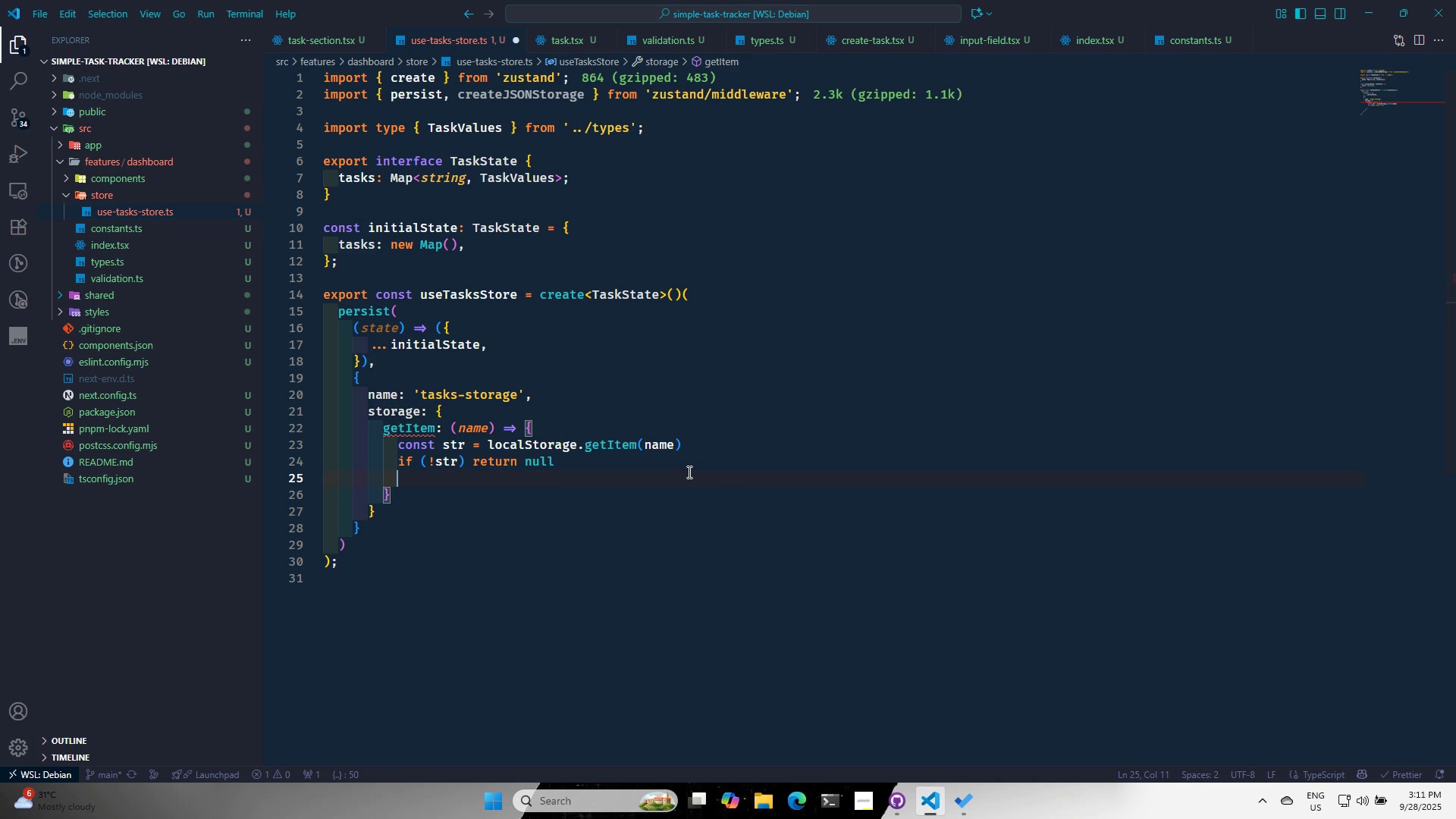 
type(ret)
 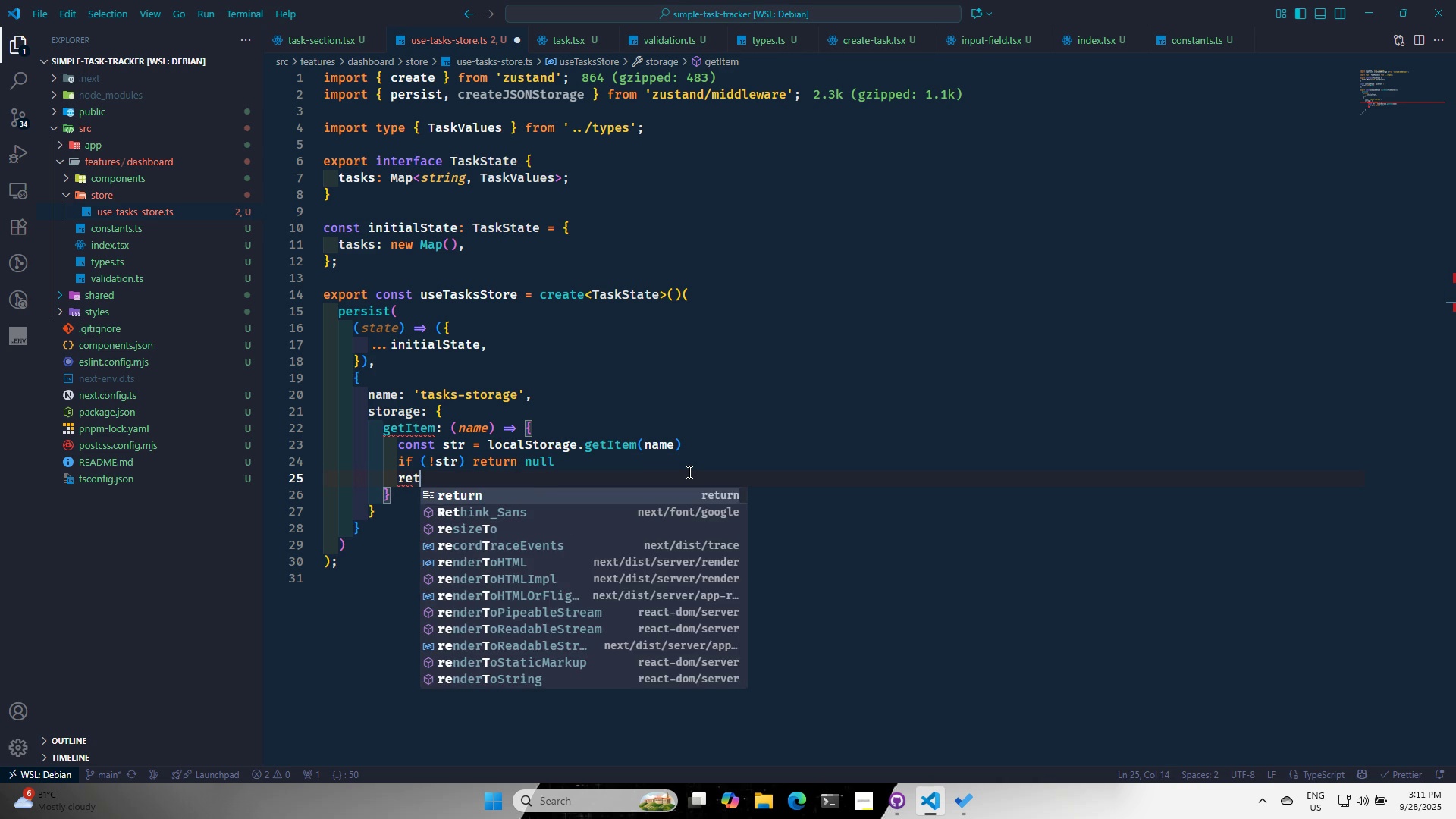 
key(Enter)
 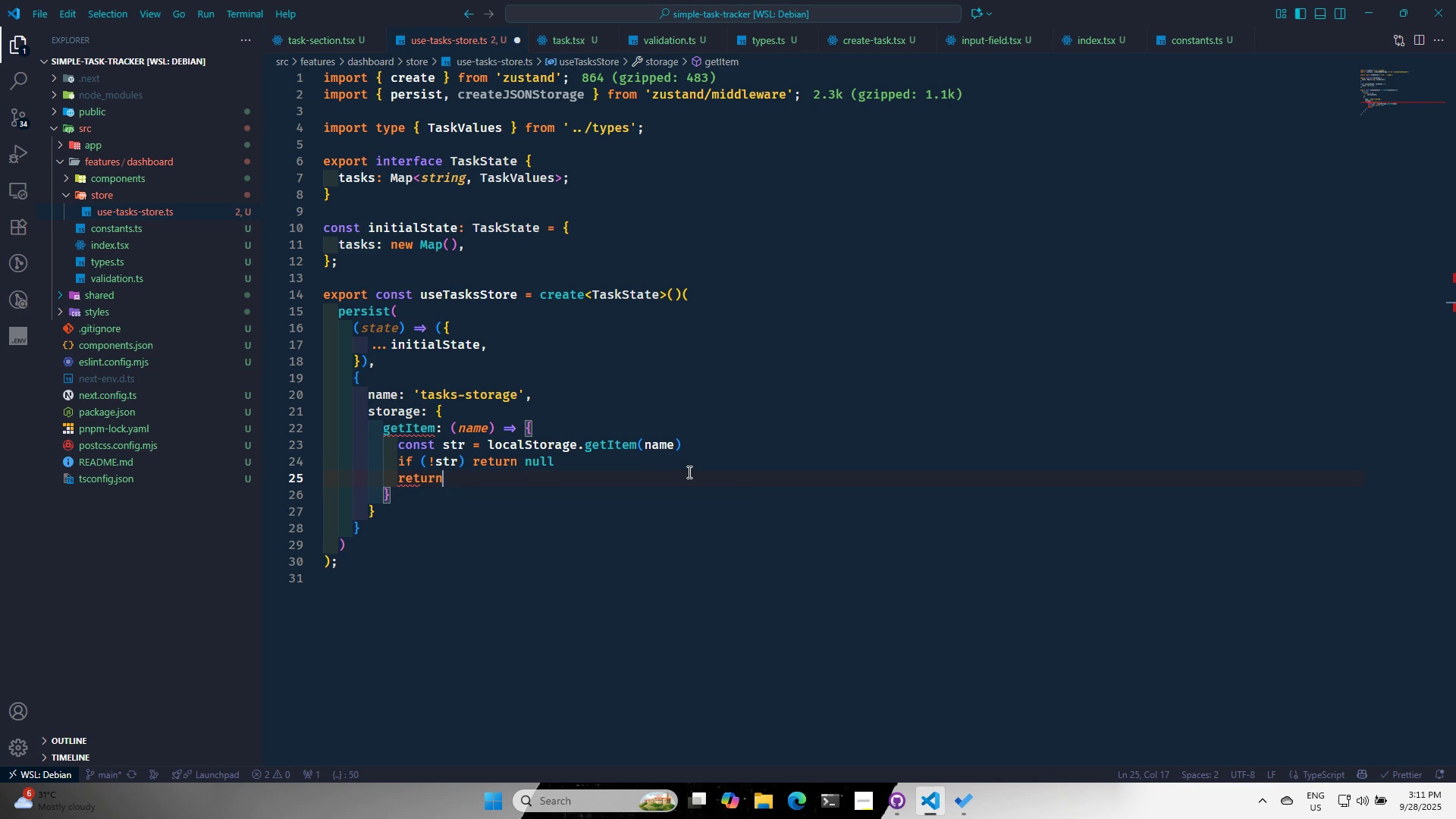 
type( supe)
 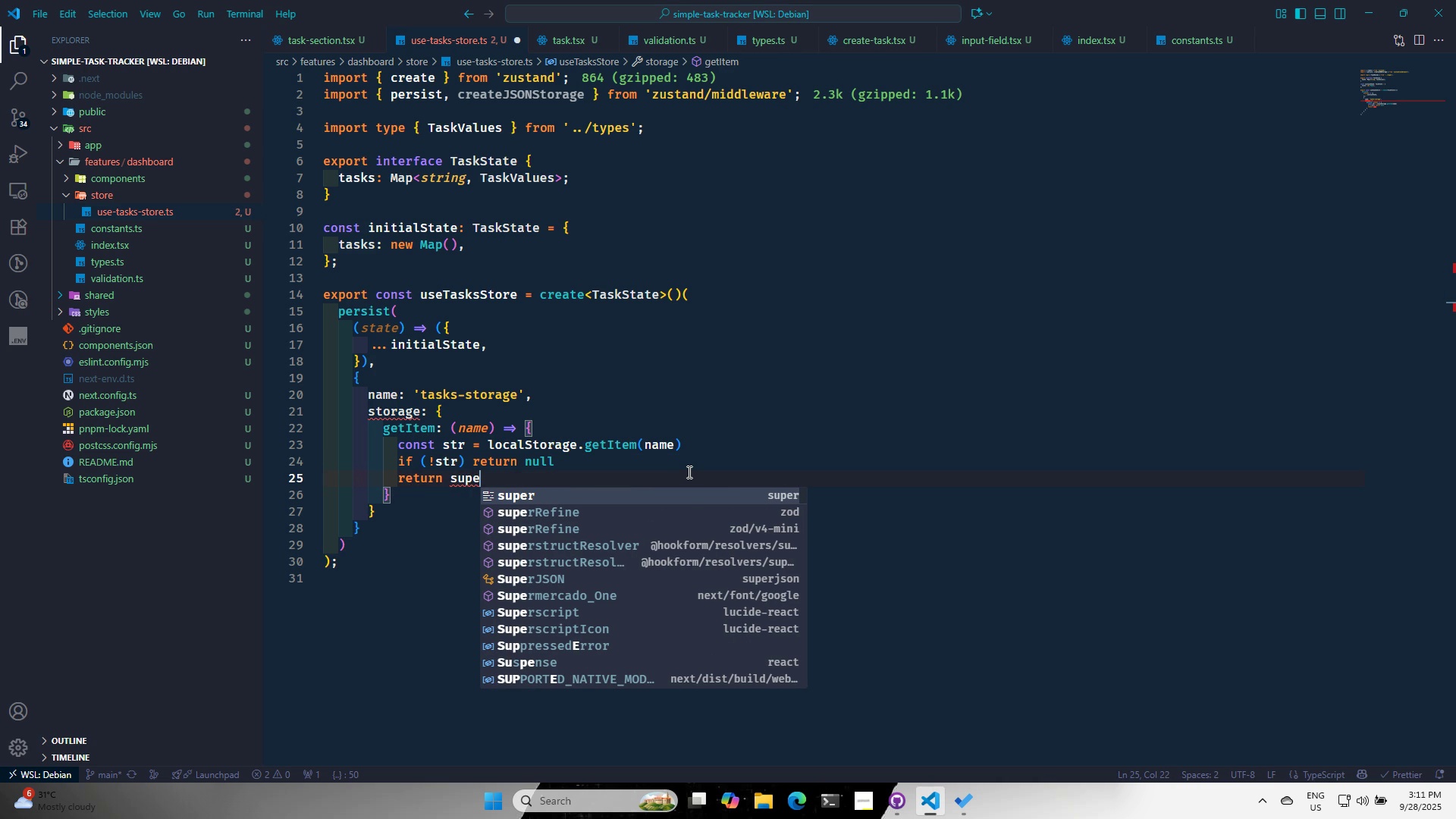 
type(rjs)
 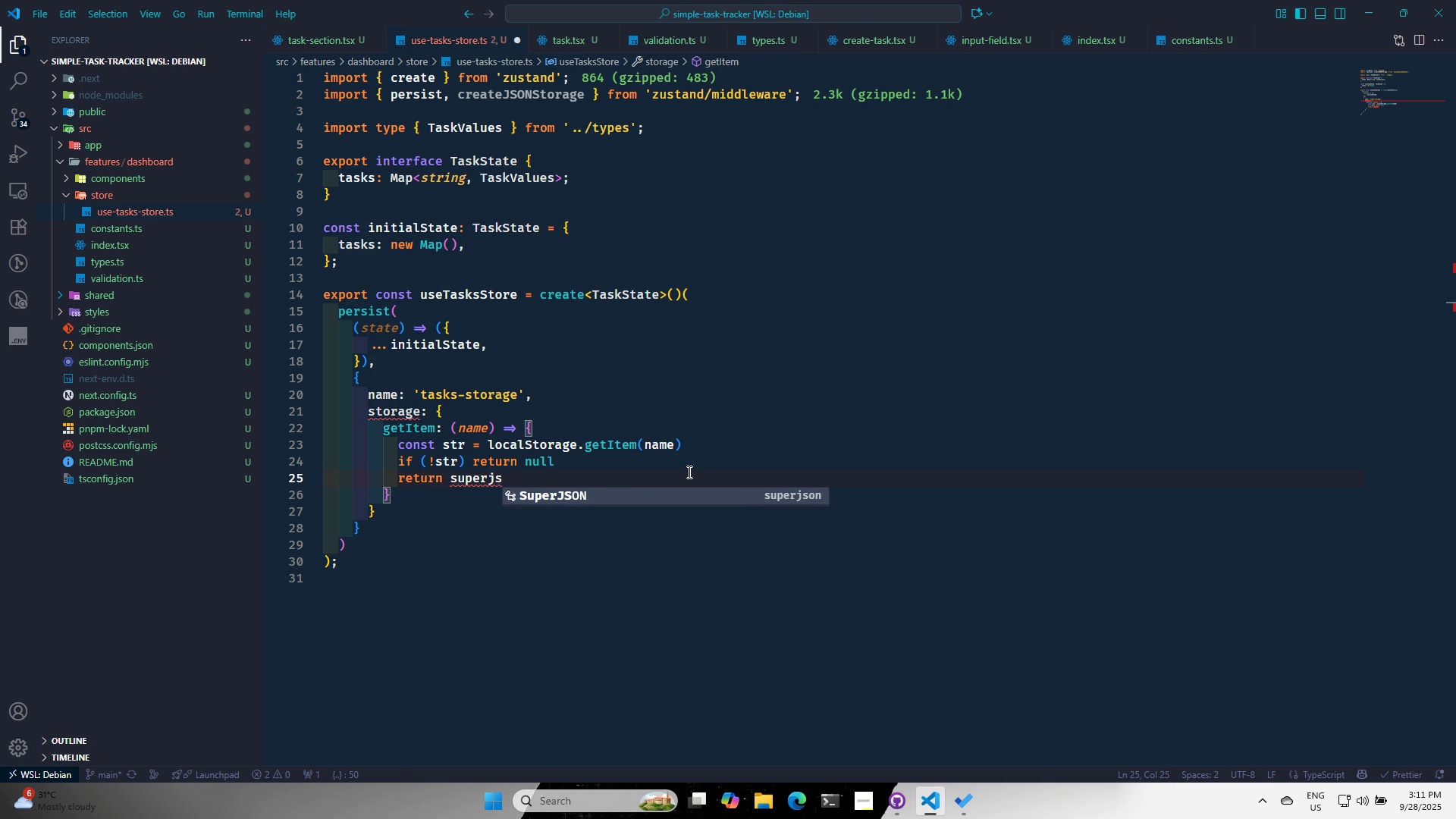 
key(Alt+AltLeft)
 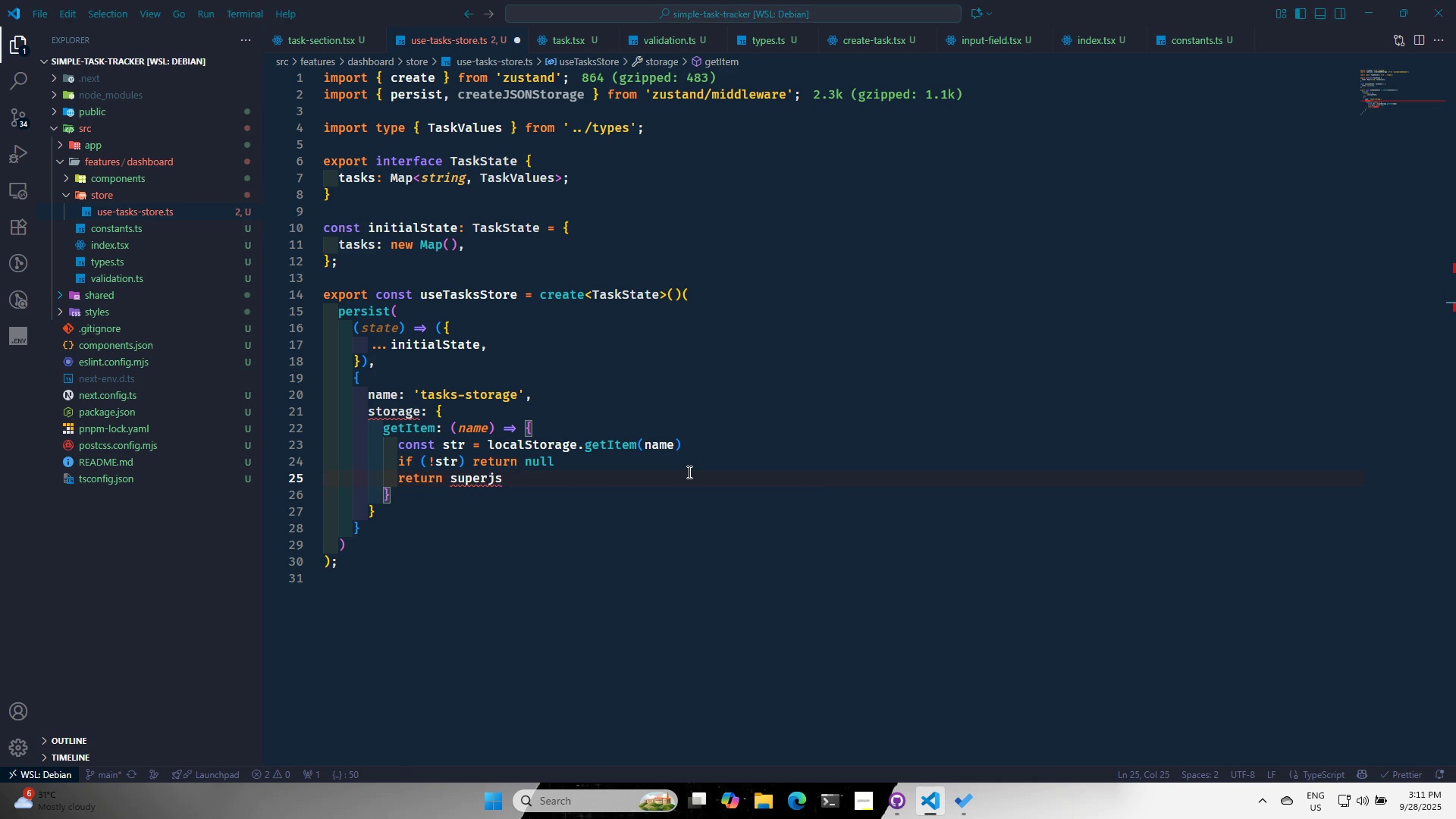 
key(Alt+Tab)
 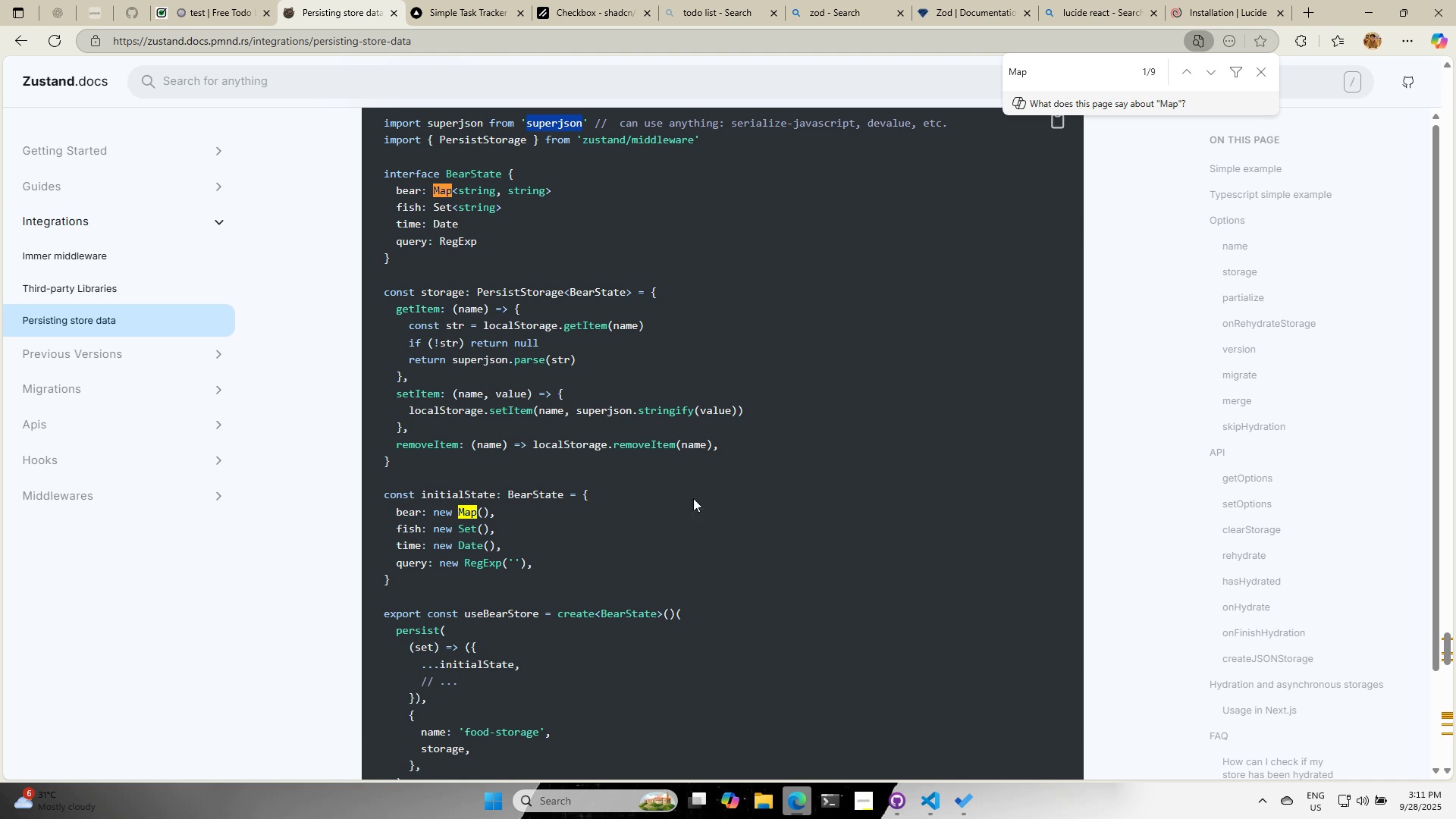 
scroll: coordinate [546, 244], scroll_direction: up, amount: 3.0